 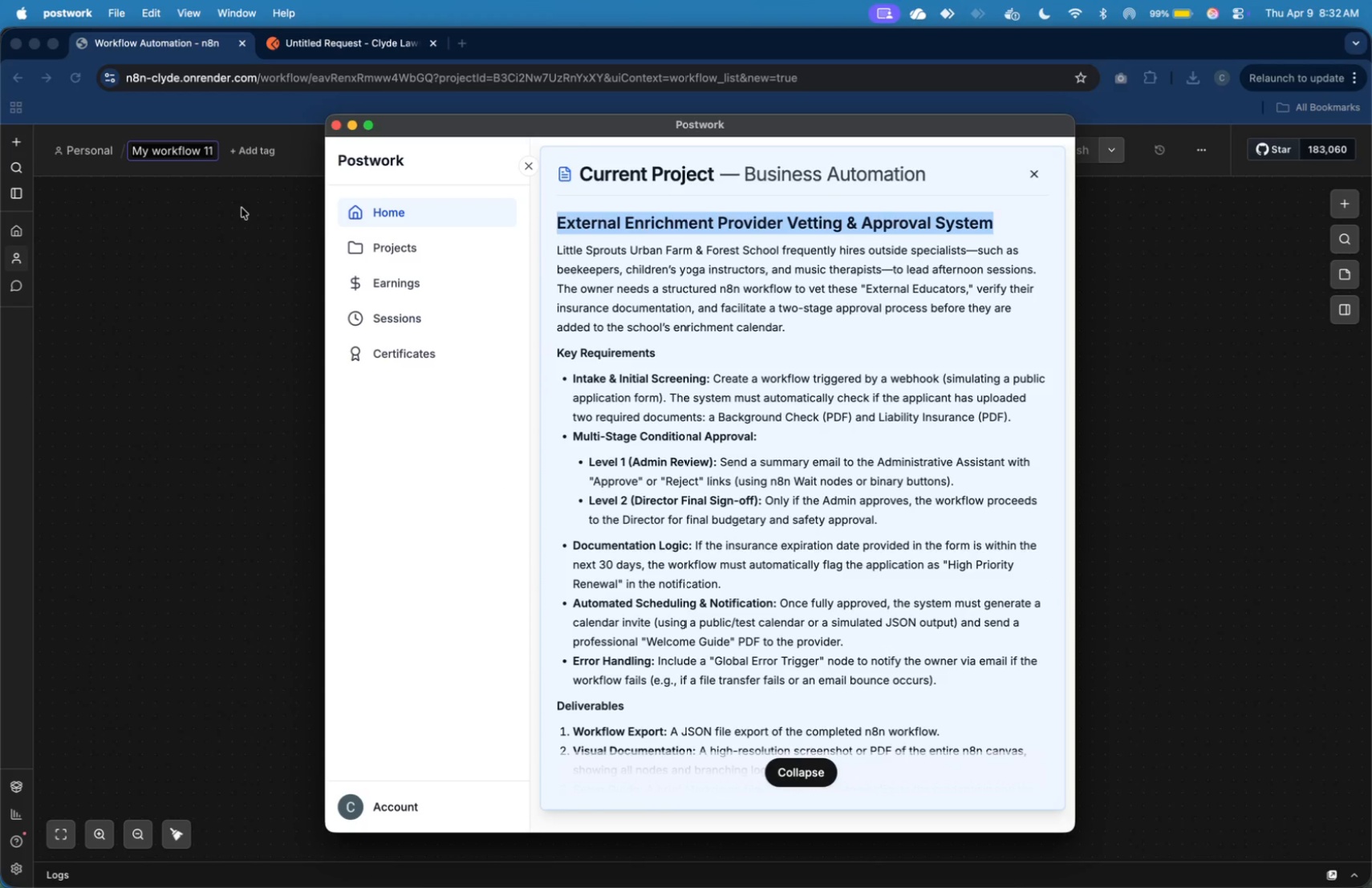 
key(Meta+V)
 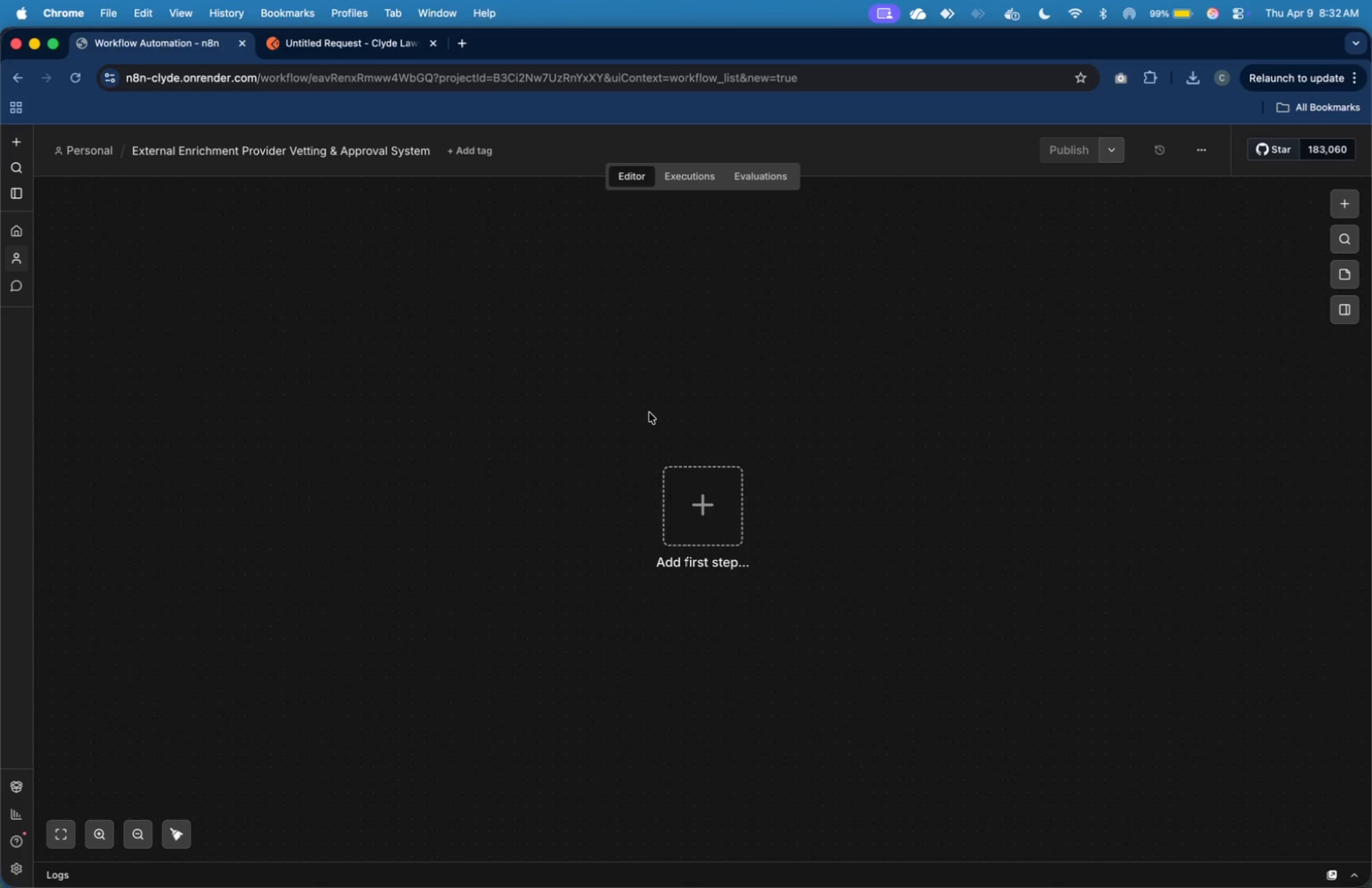 
double_click([716, 497])
 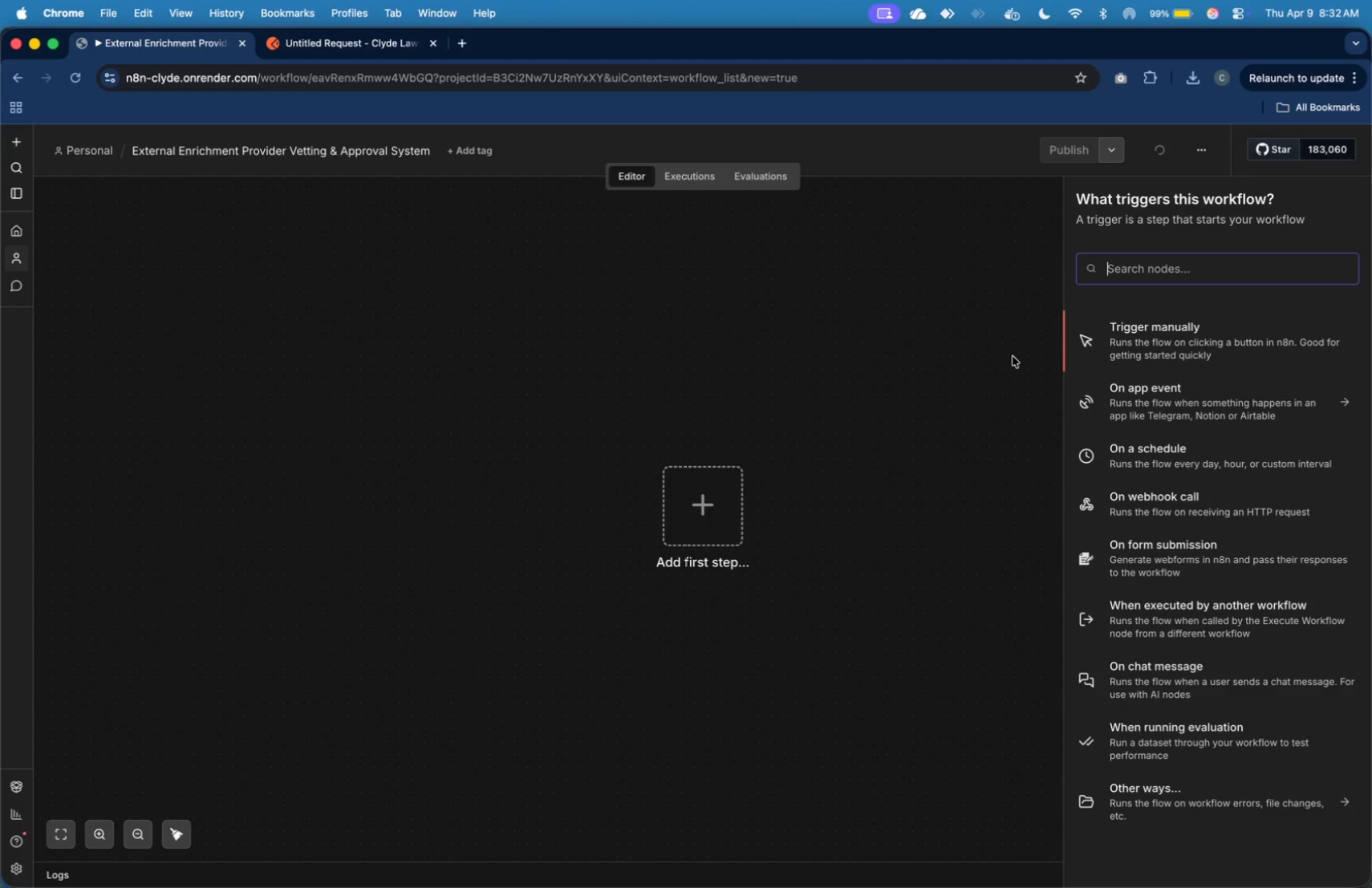 
type(web)
 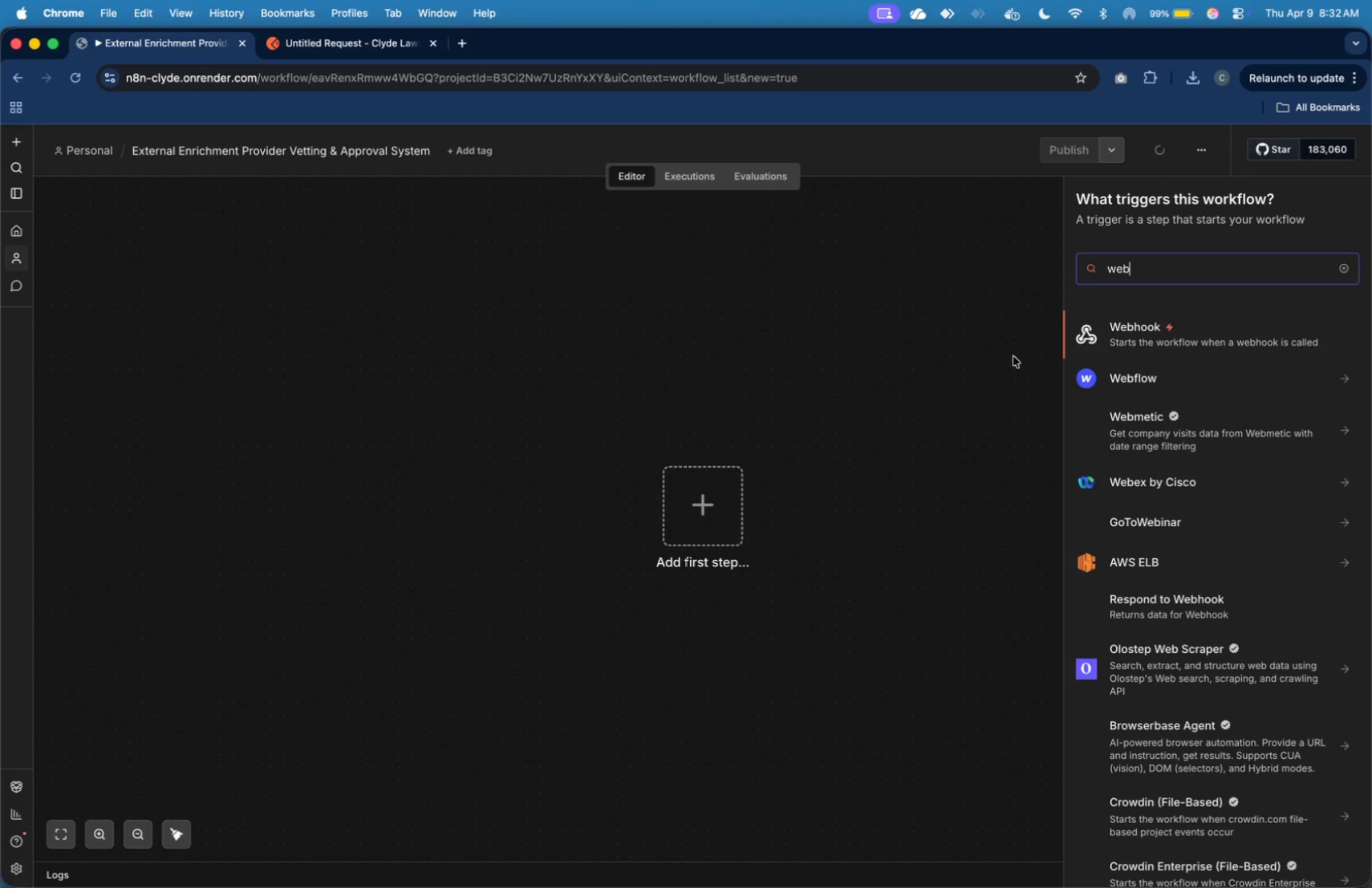 
type(hh)
key(Backspace)
 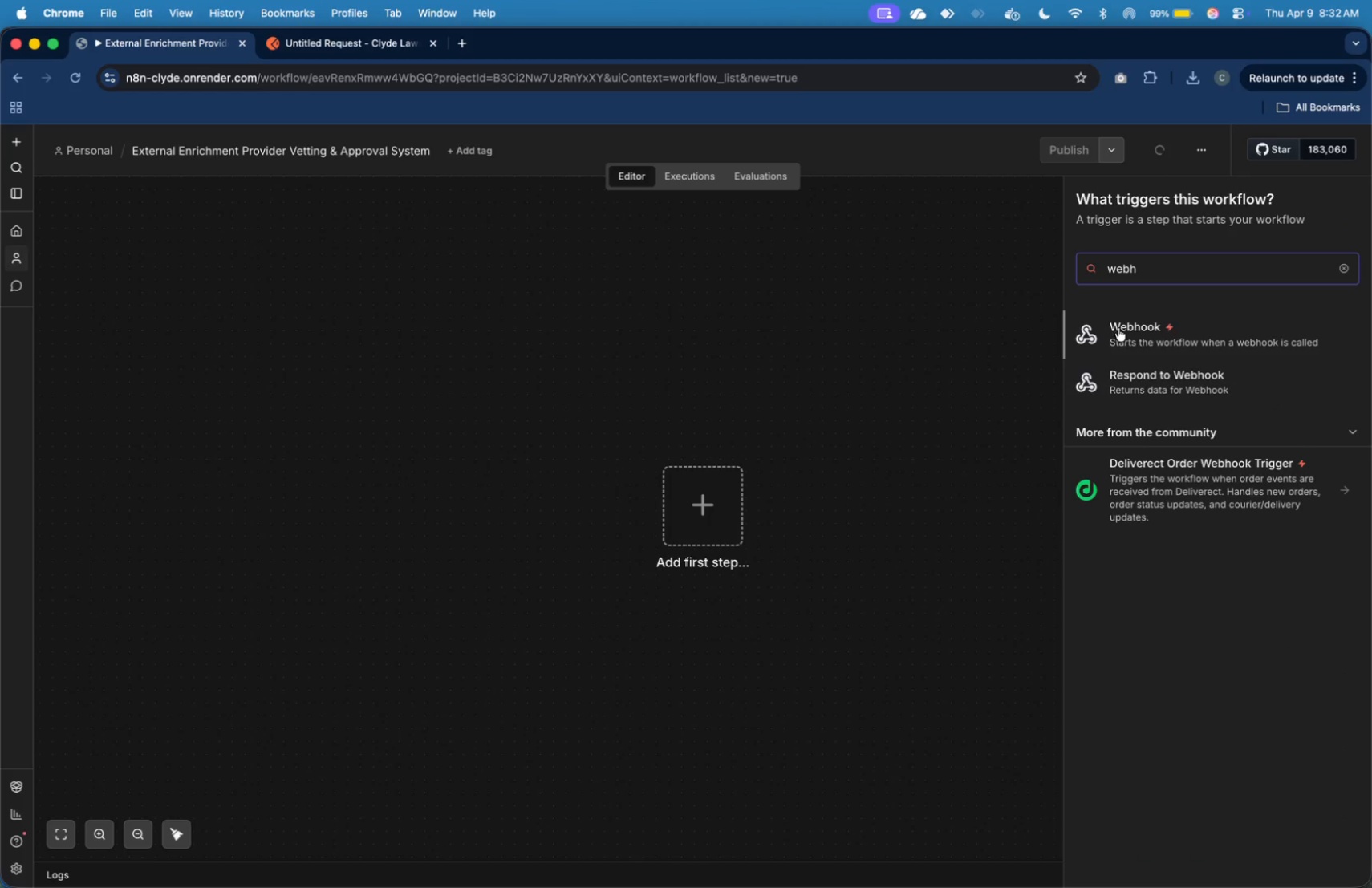 
left_click([1119, 330])
 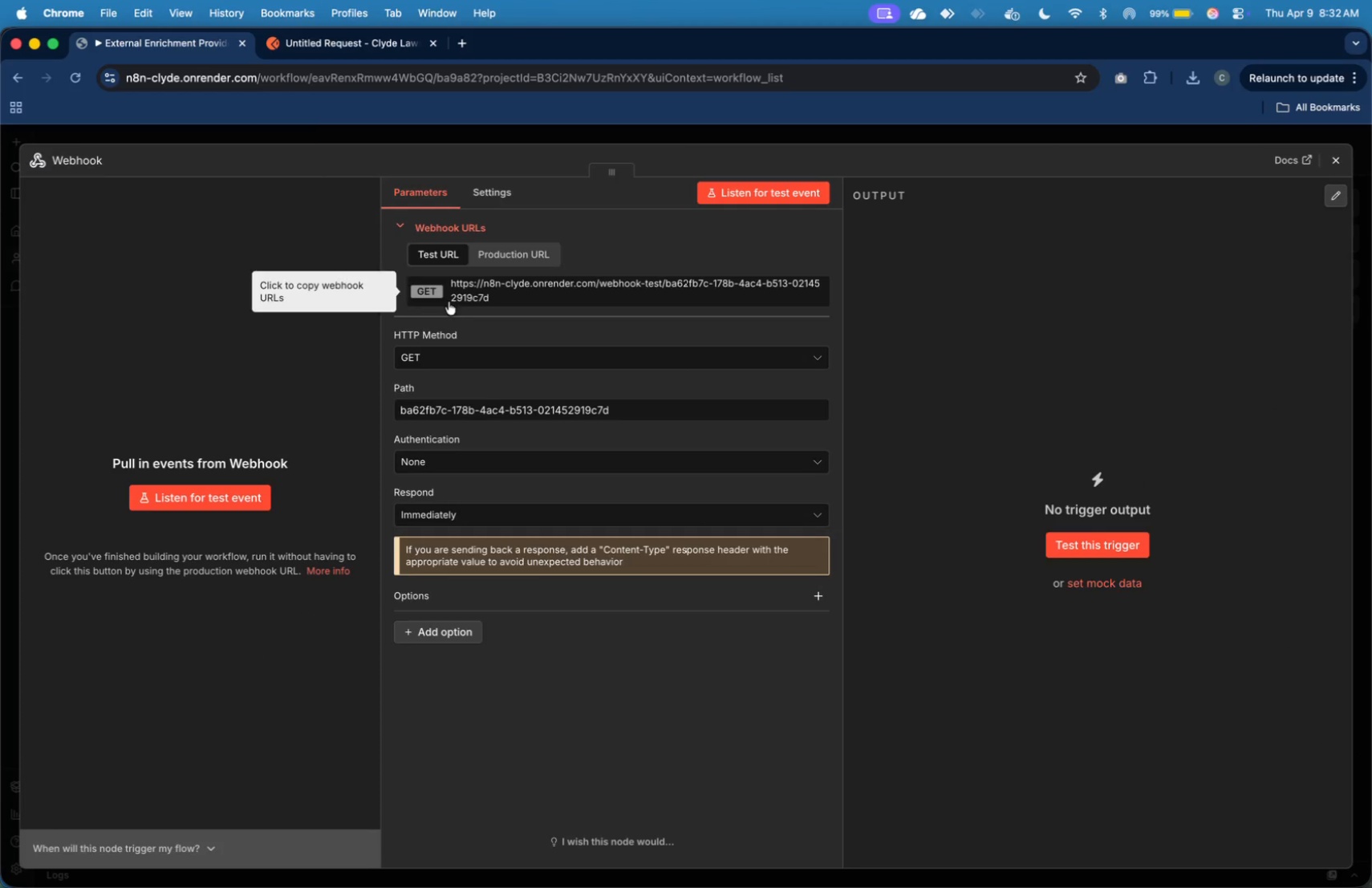 
left_click([433, 351])
 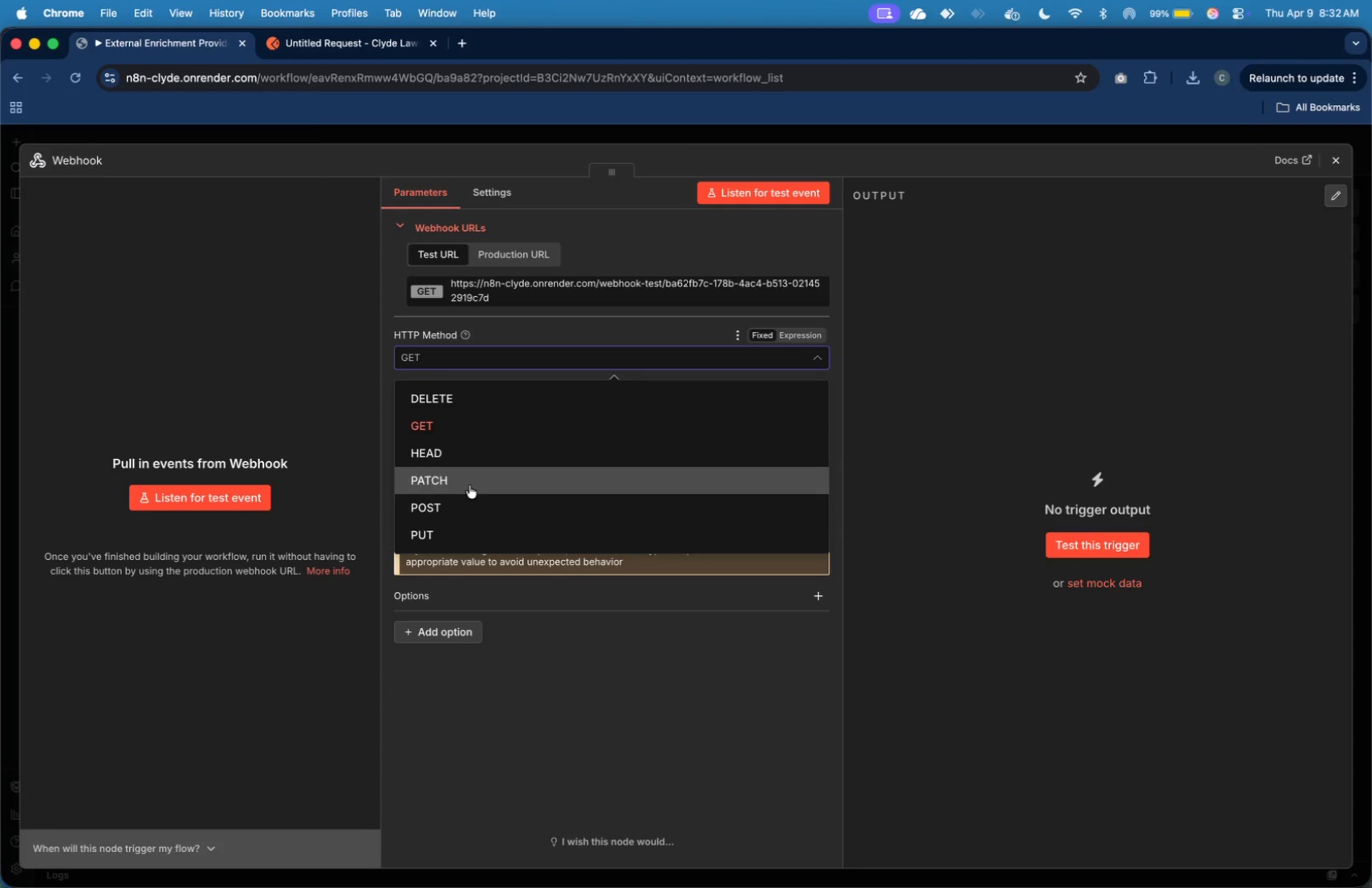 
left_click([471, 501])
 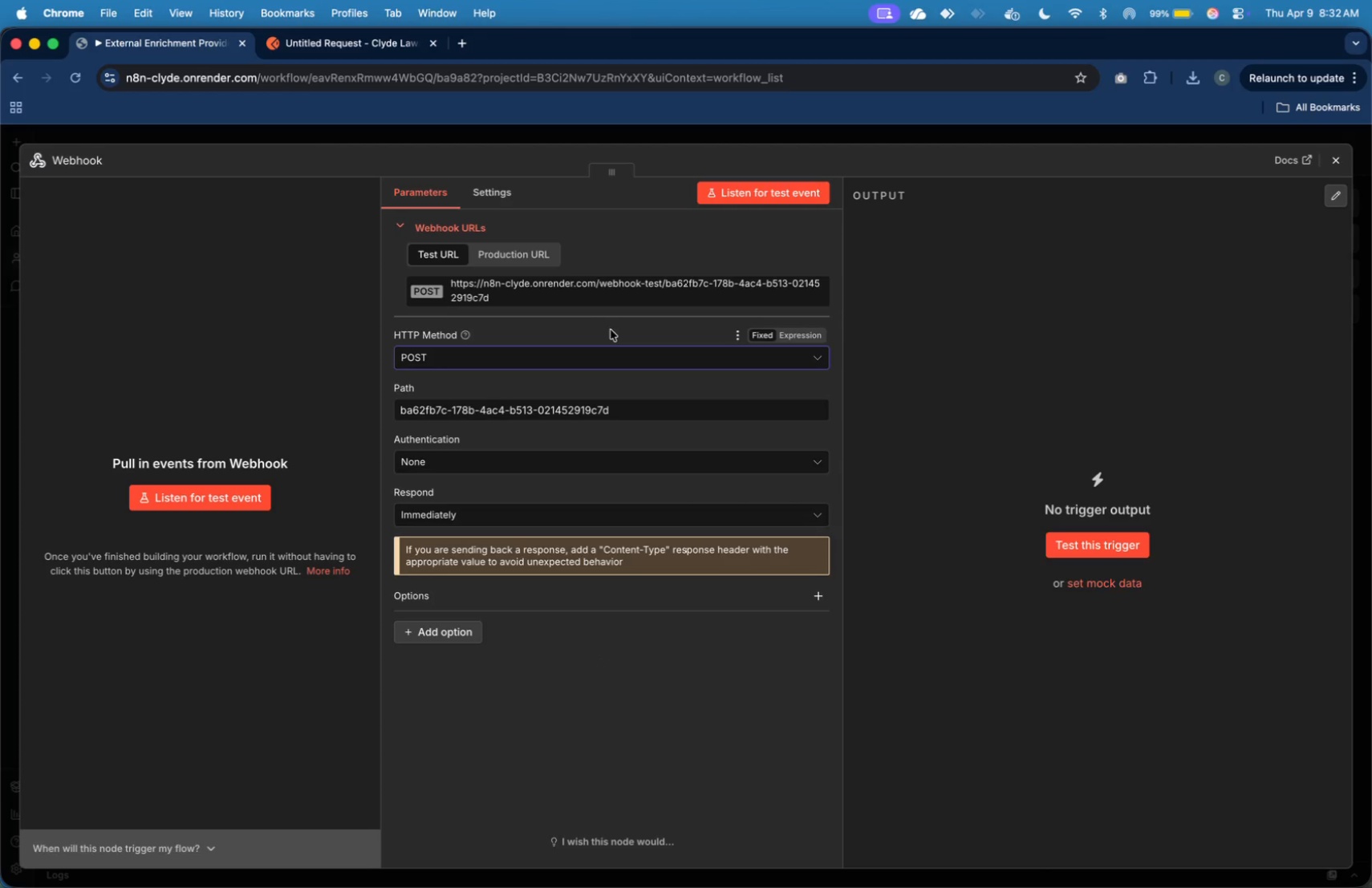 
left_click([633, 322])
 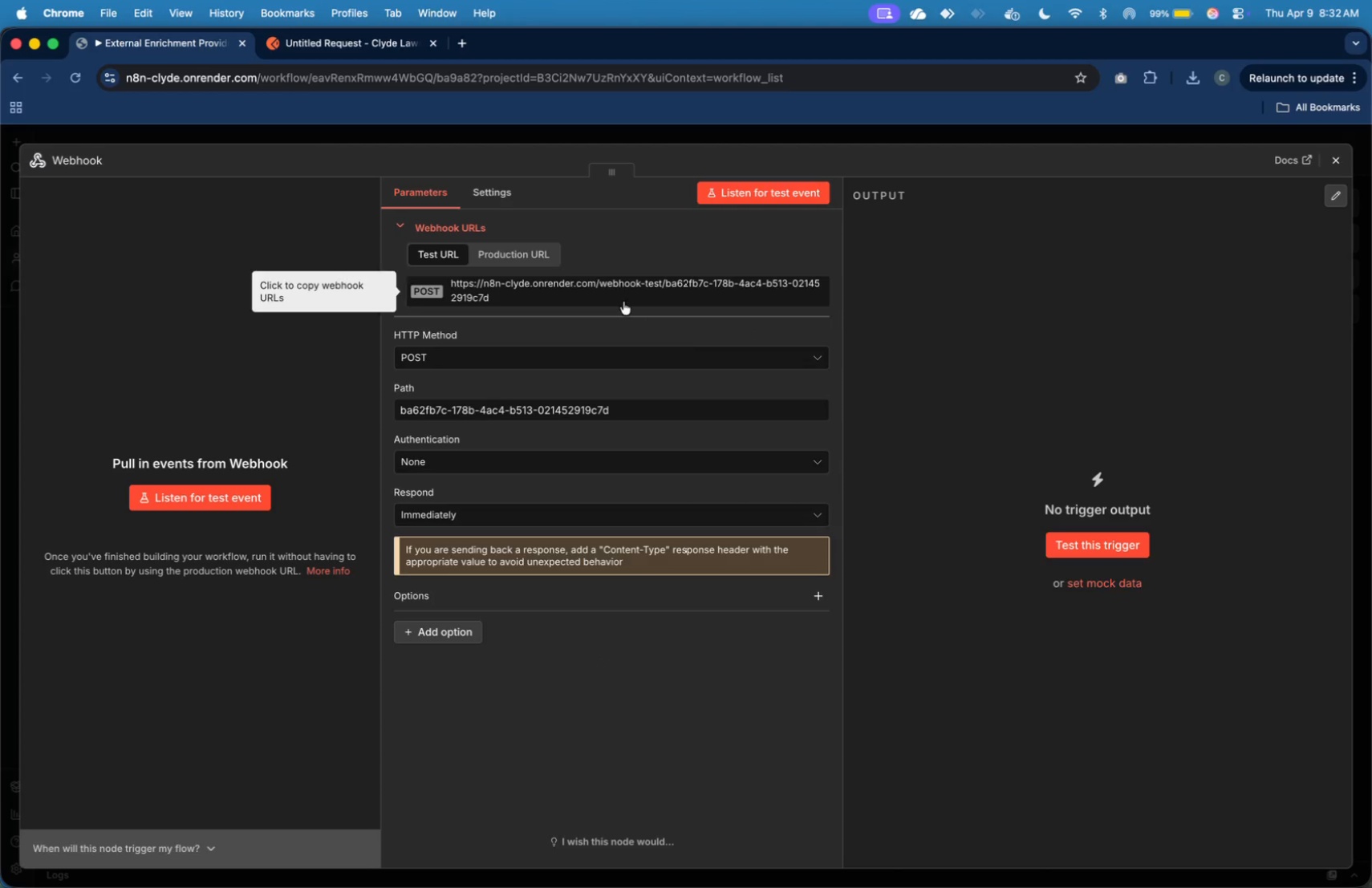 
left_click([623, 297])
 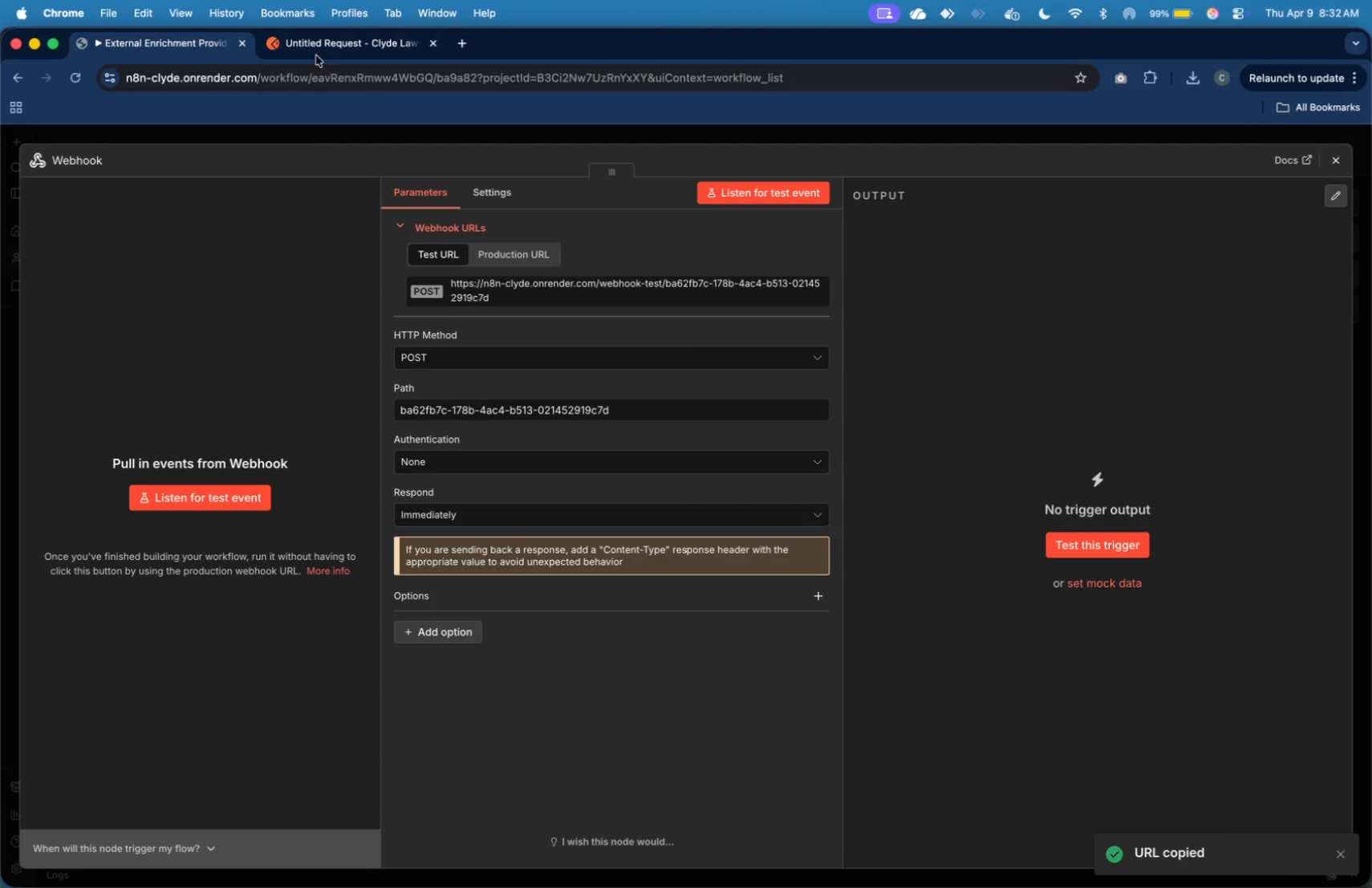 
left_click([315, 51])
 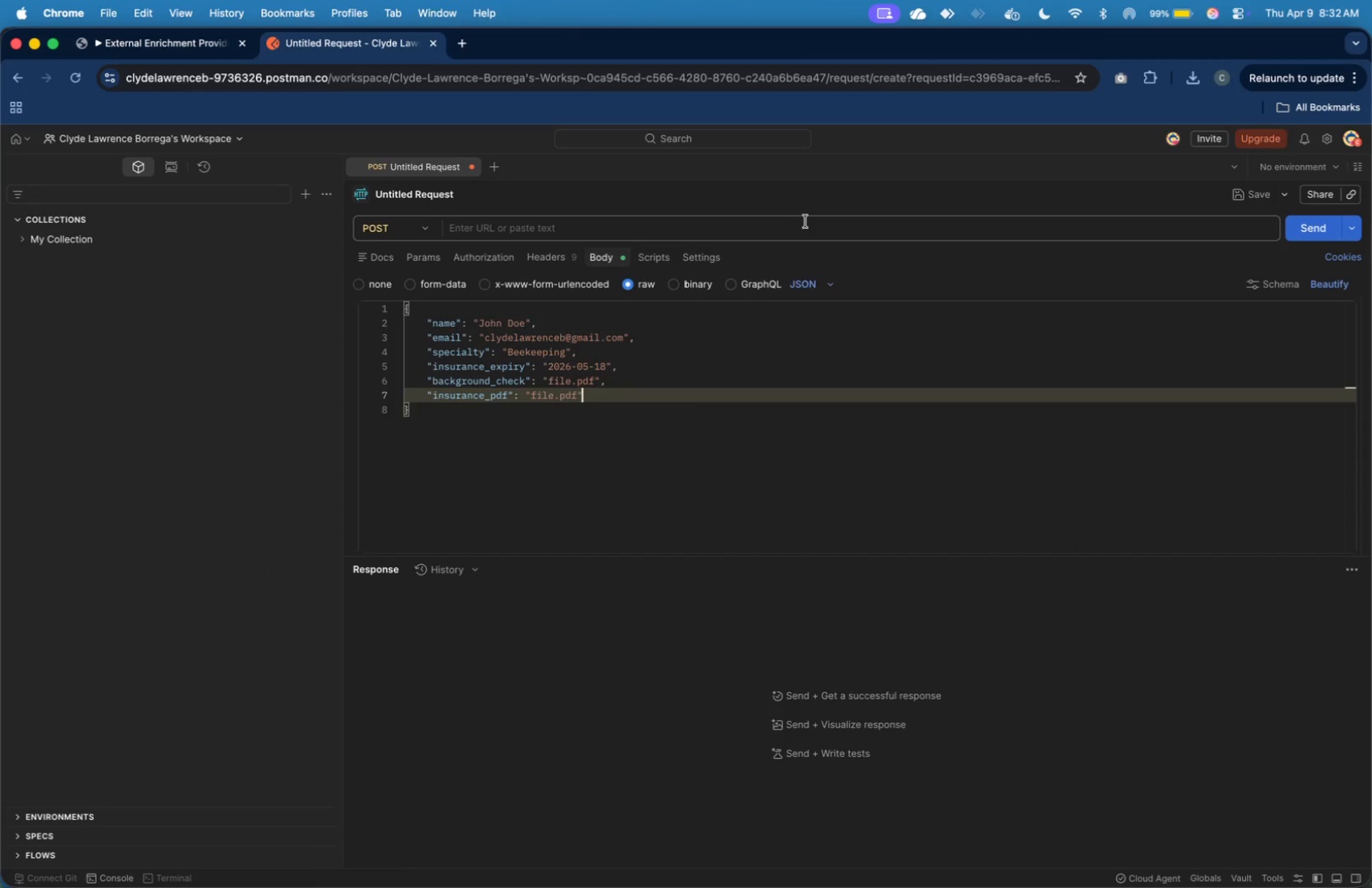 
key(Meta+V)
 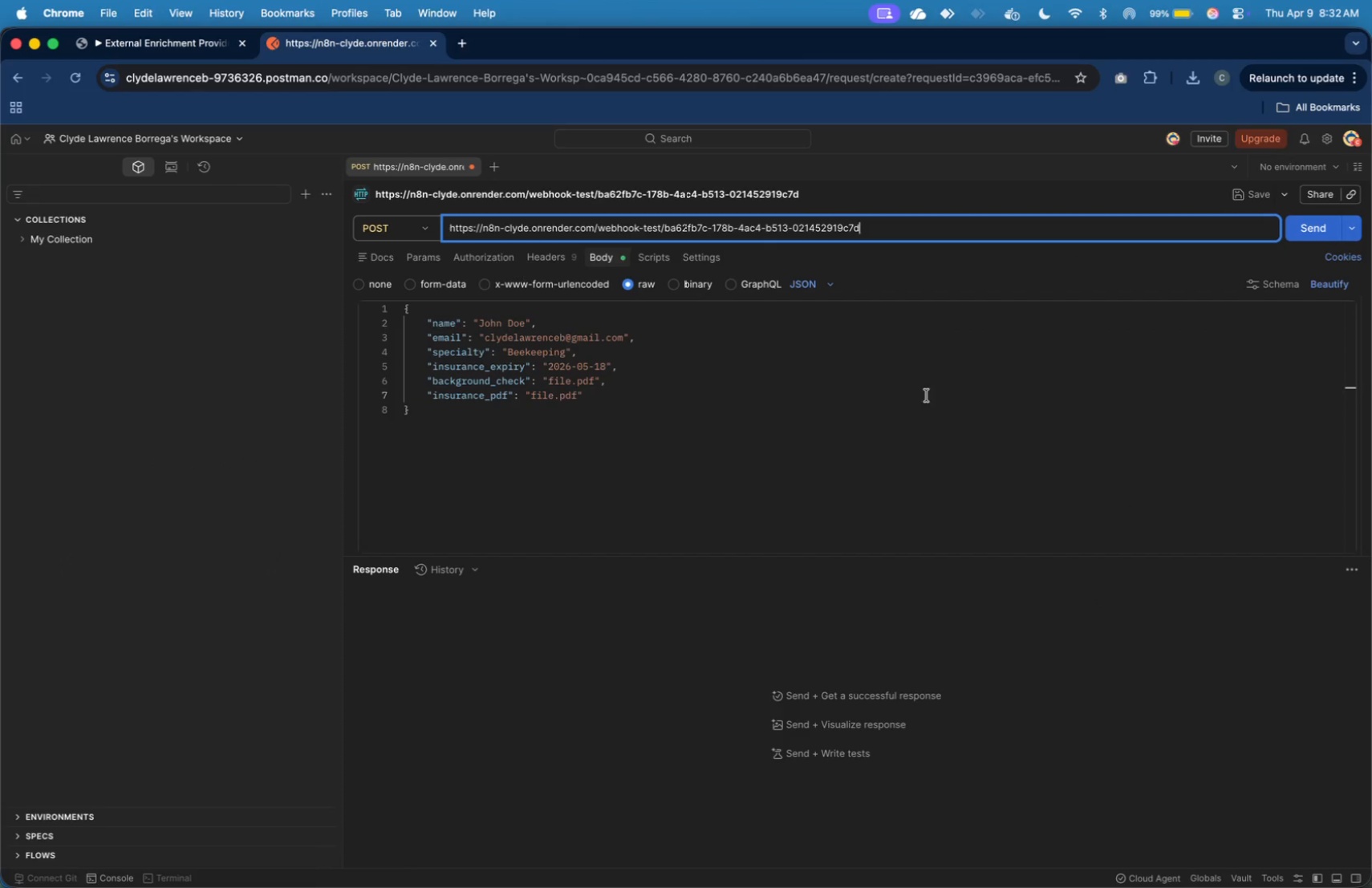 
left_click([940, 416])
 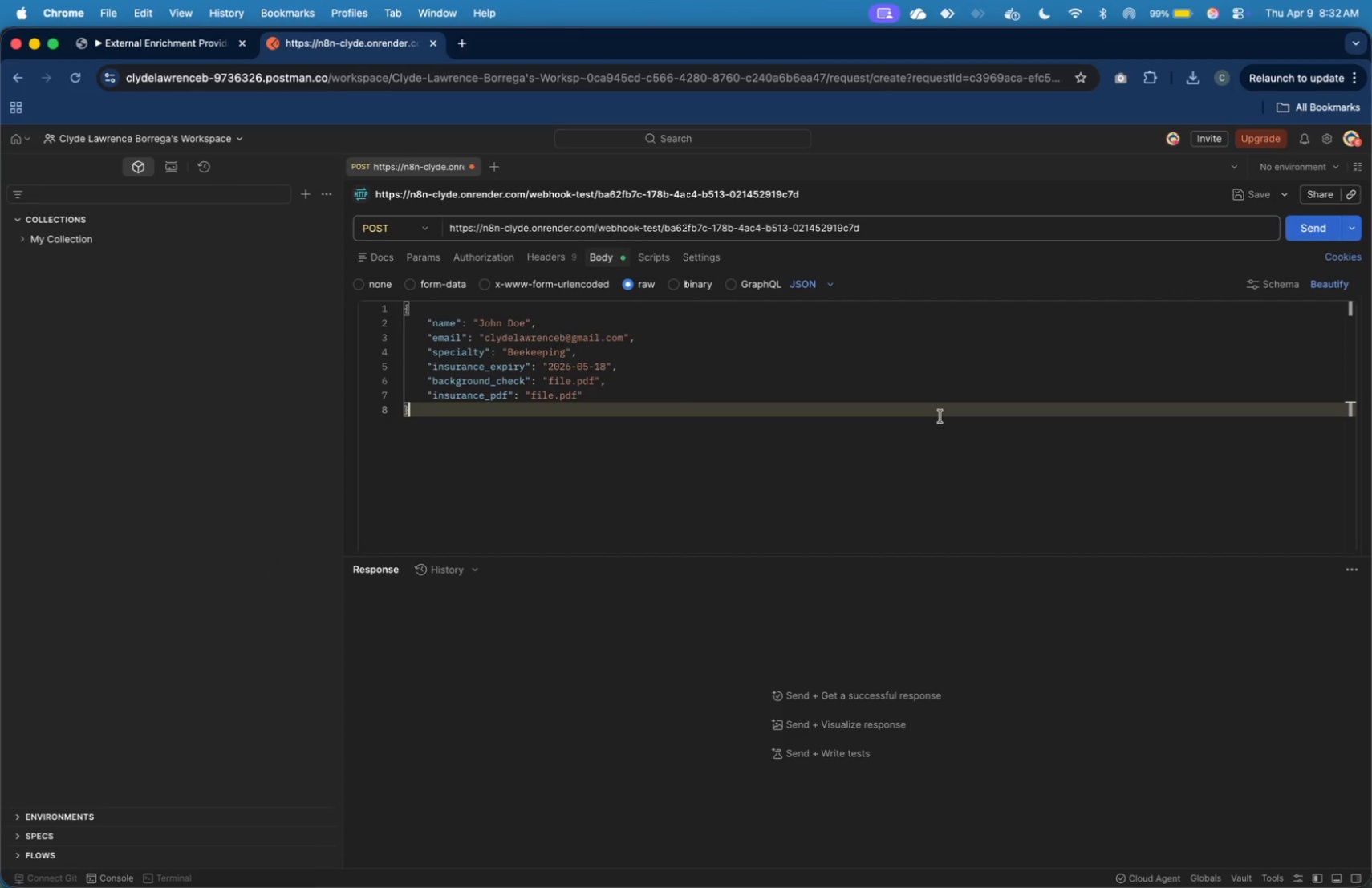 
key(Meta+Tab)